 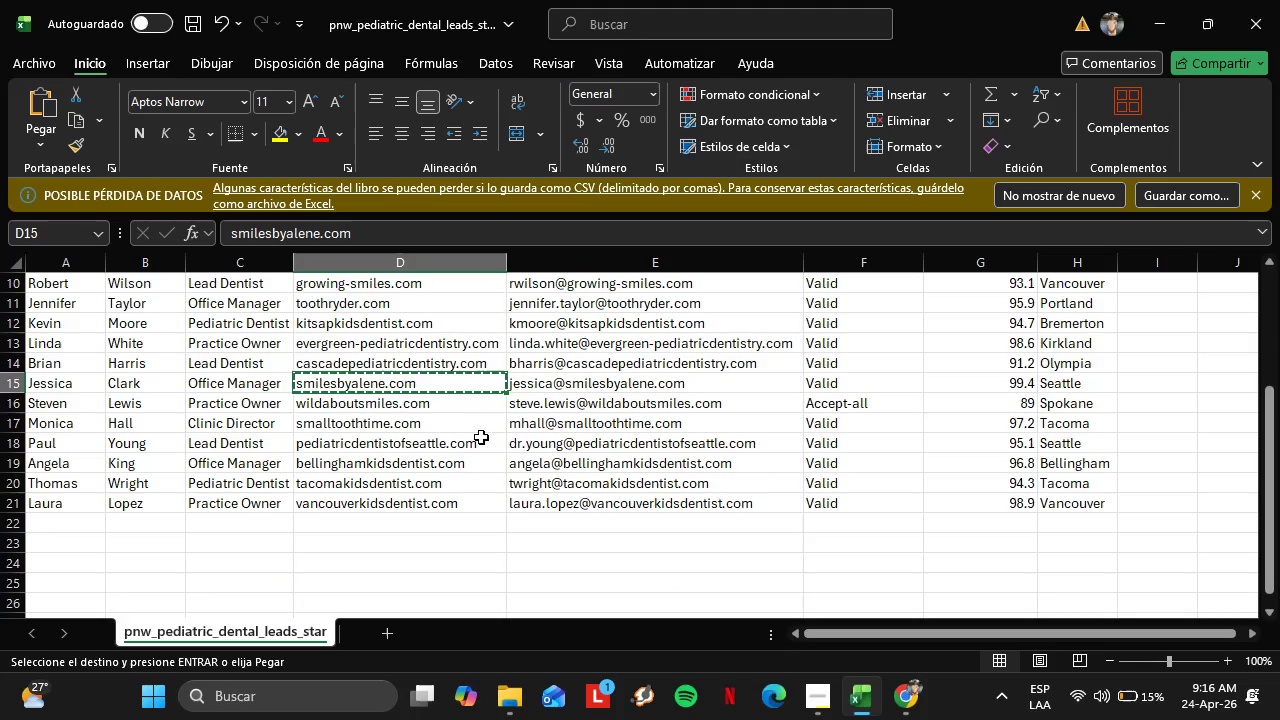 
left_click([381, 399])
 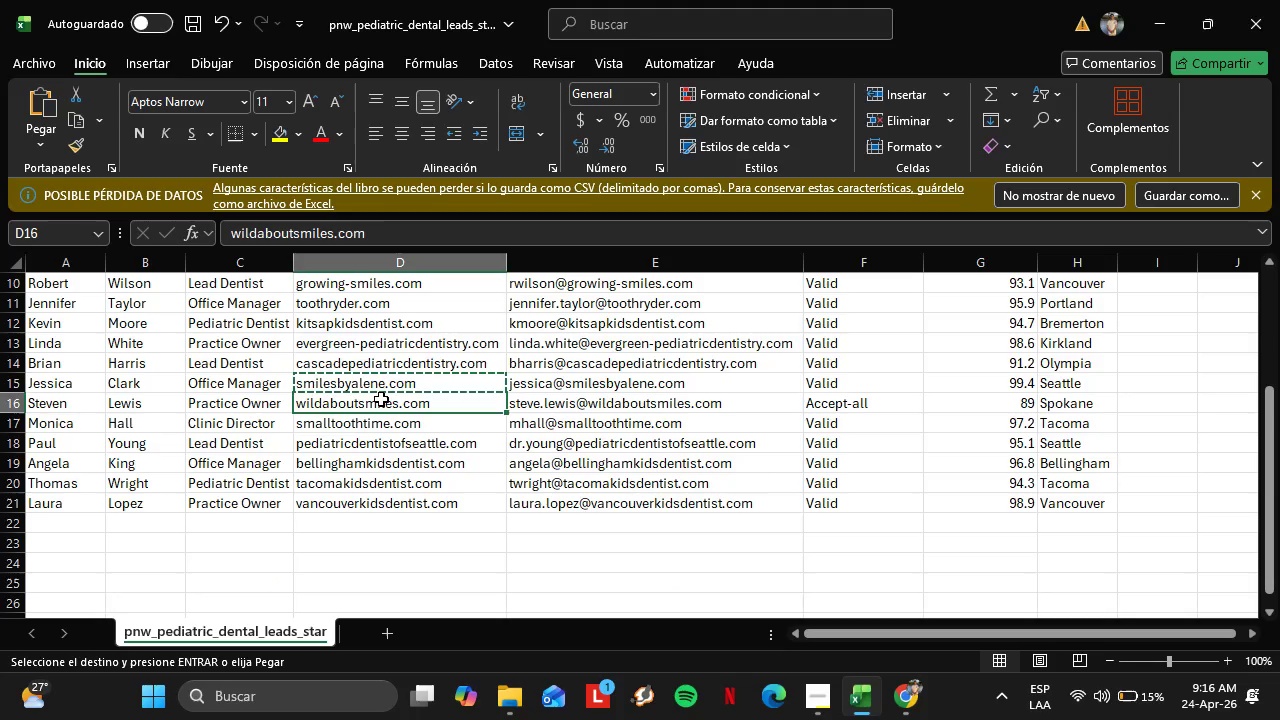 
right_click([381, 399])
 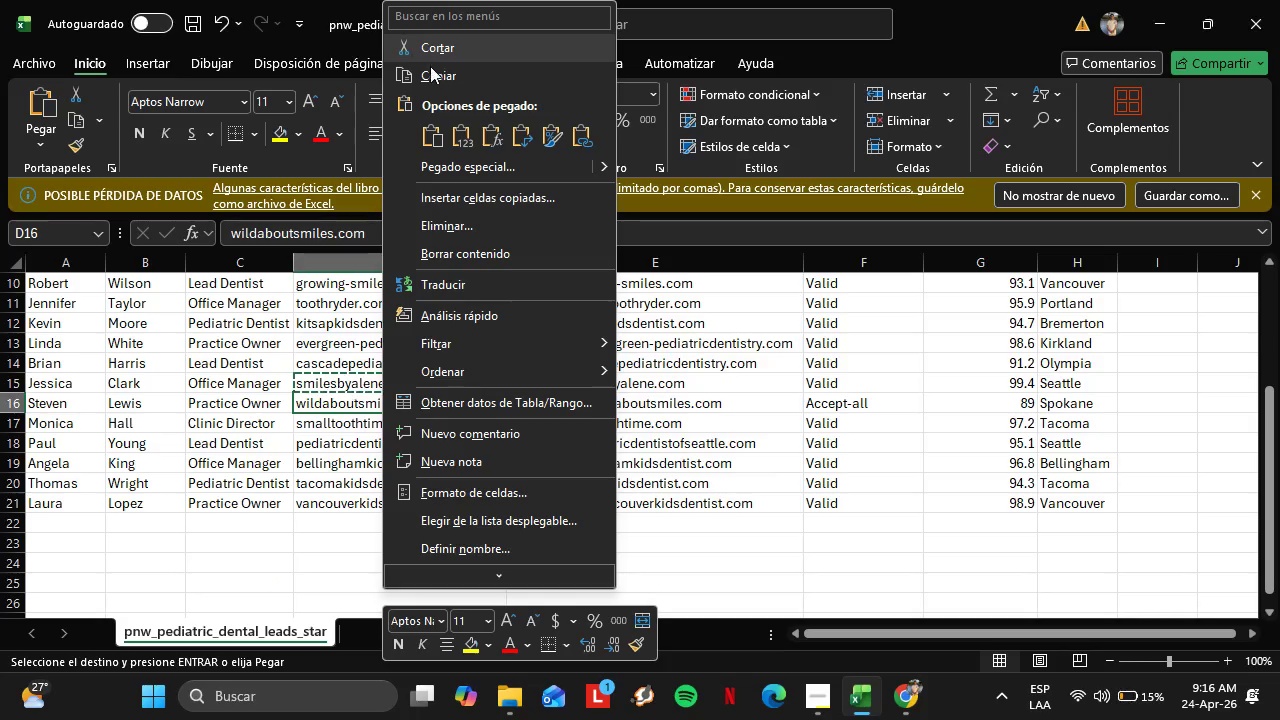 
left_click([431, 82])
 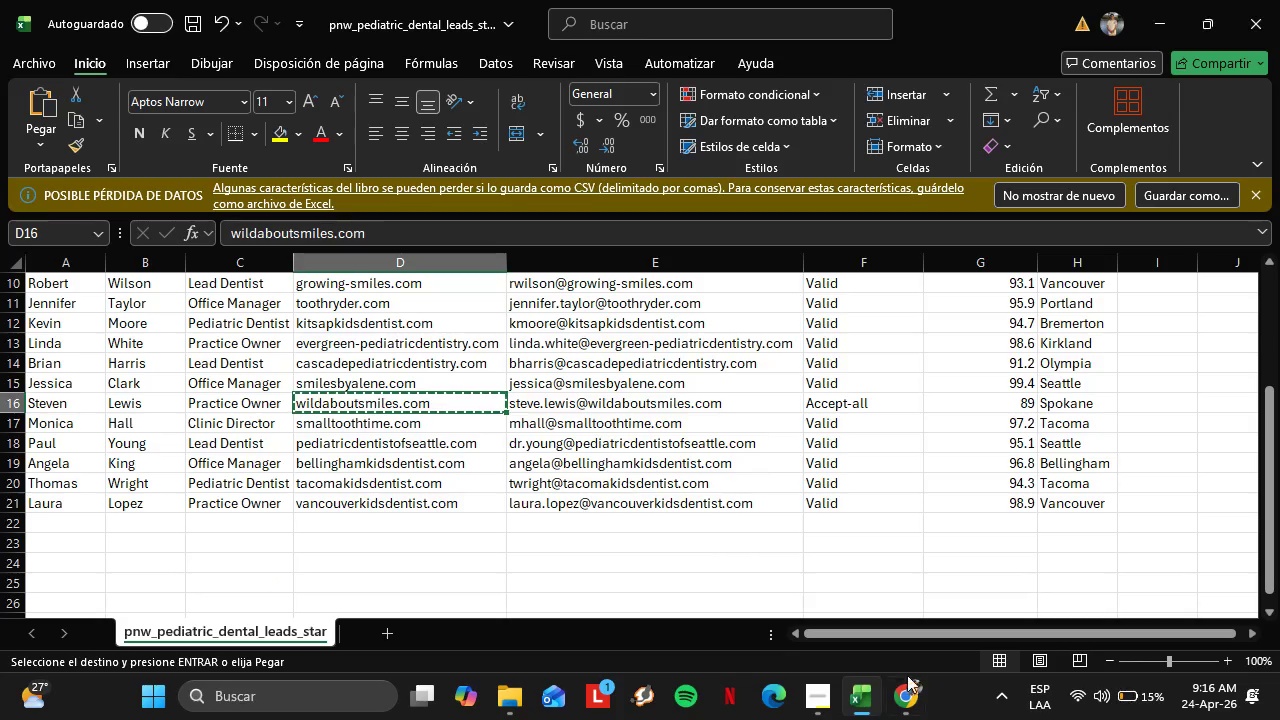 
left_click([905, 686])
 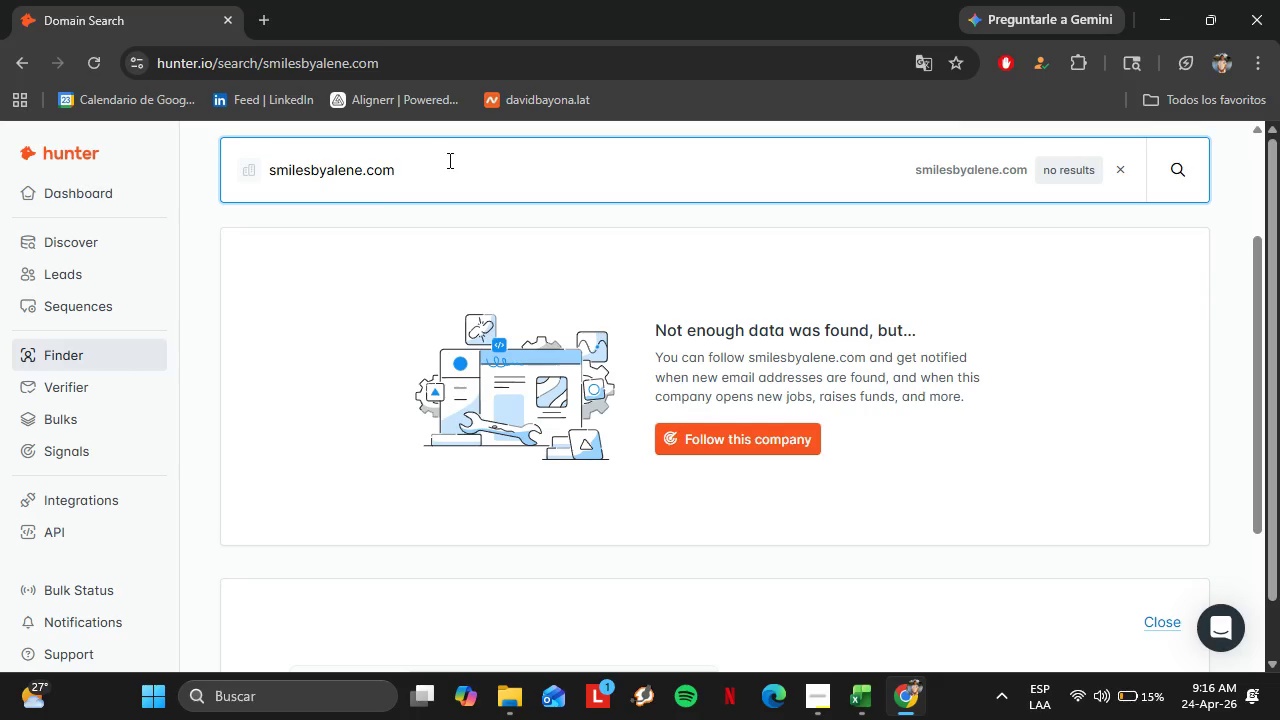 
left_click_drag(start_coordinate=[448, 158], to_coordinate=[199, 169])
 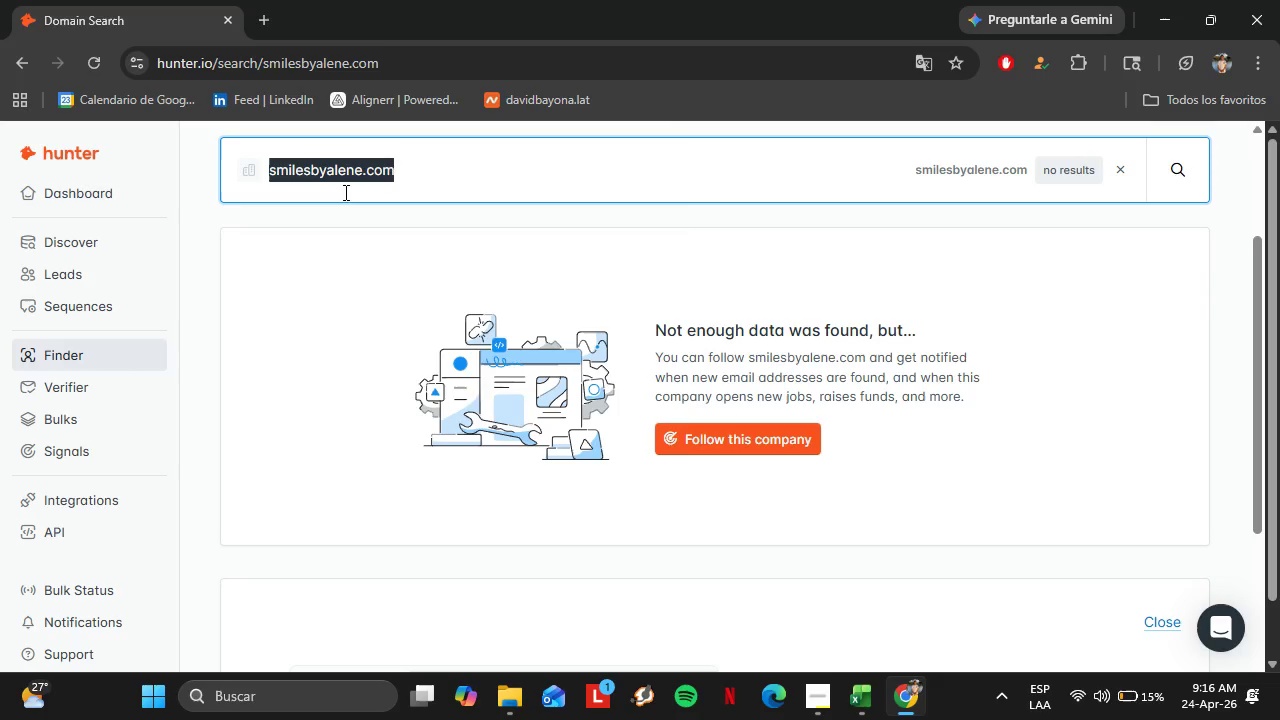 
right_click([344, 192])
 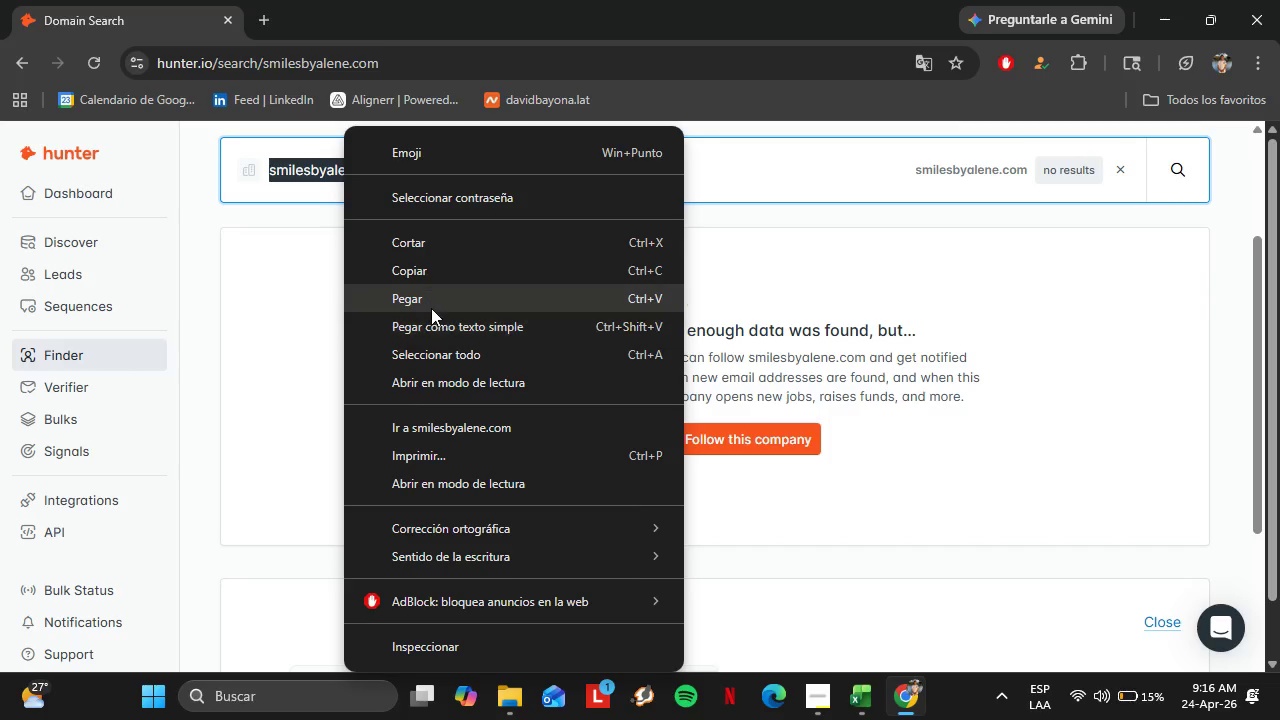 
left_click([421, 298])
 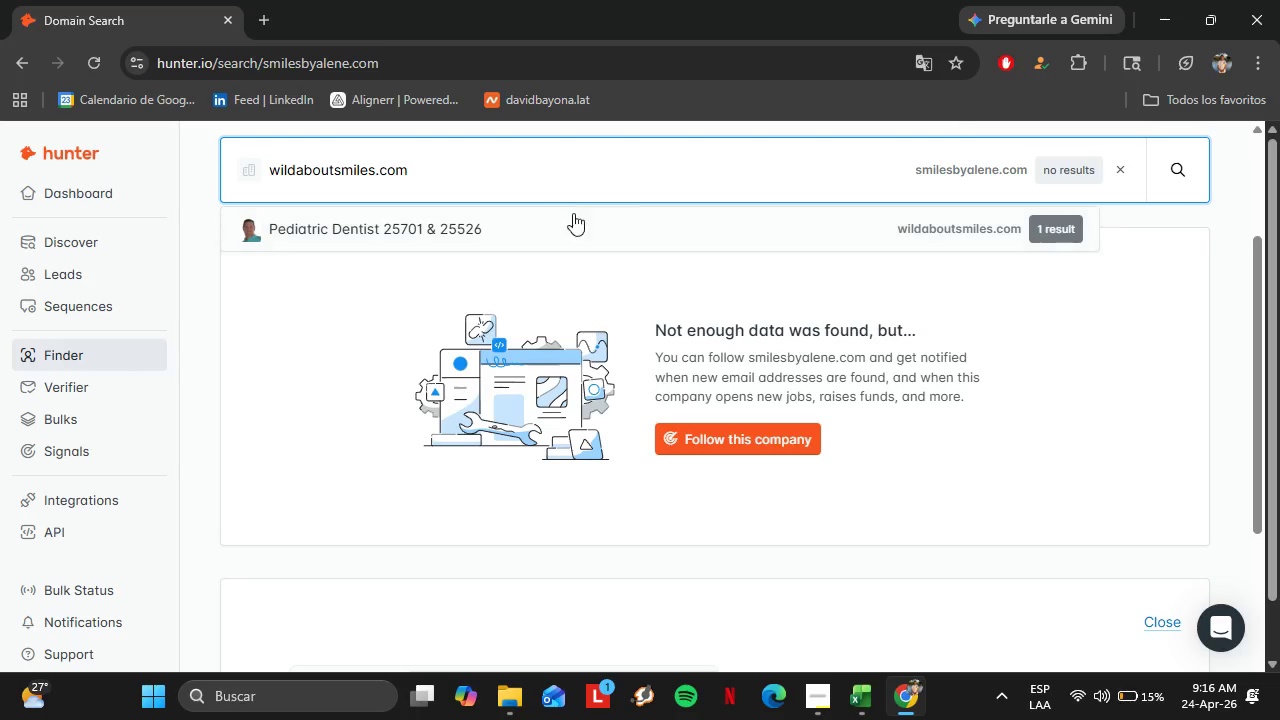 
left_click([532, 246])
 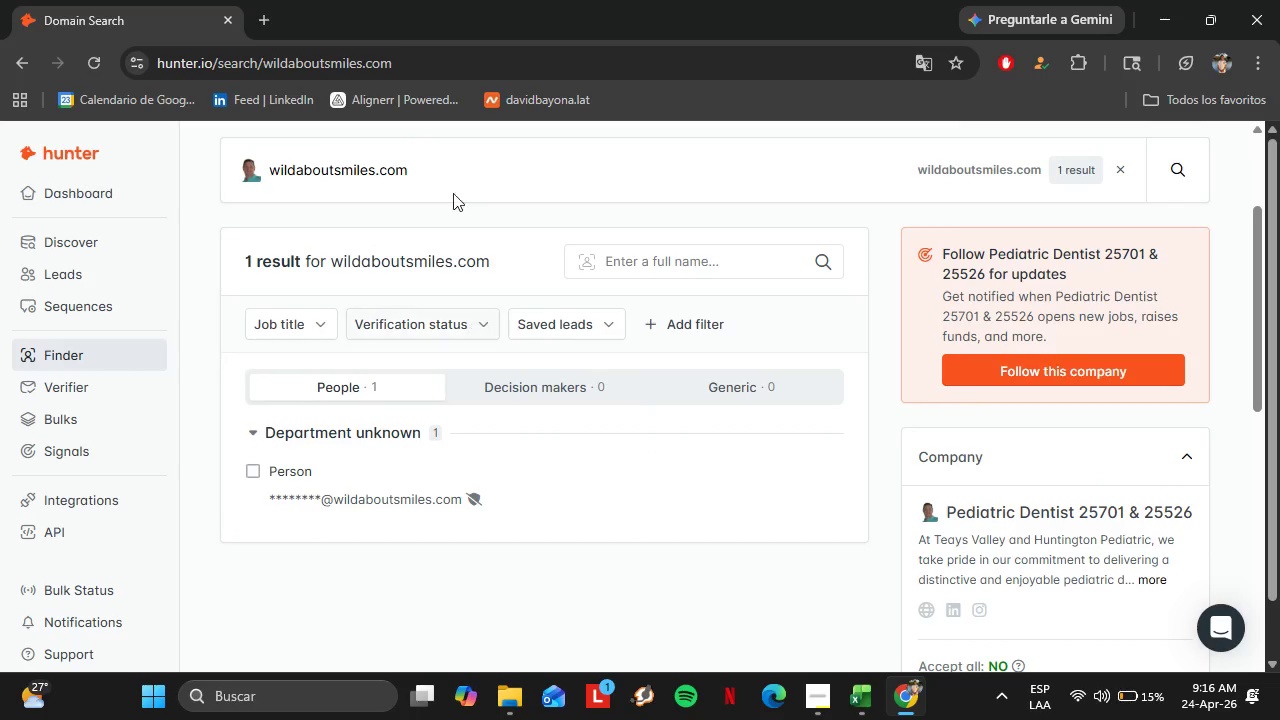 
left_click_drag(start_coordinate=[448, 184], to_coordinate=[185, 177])
 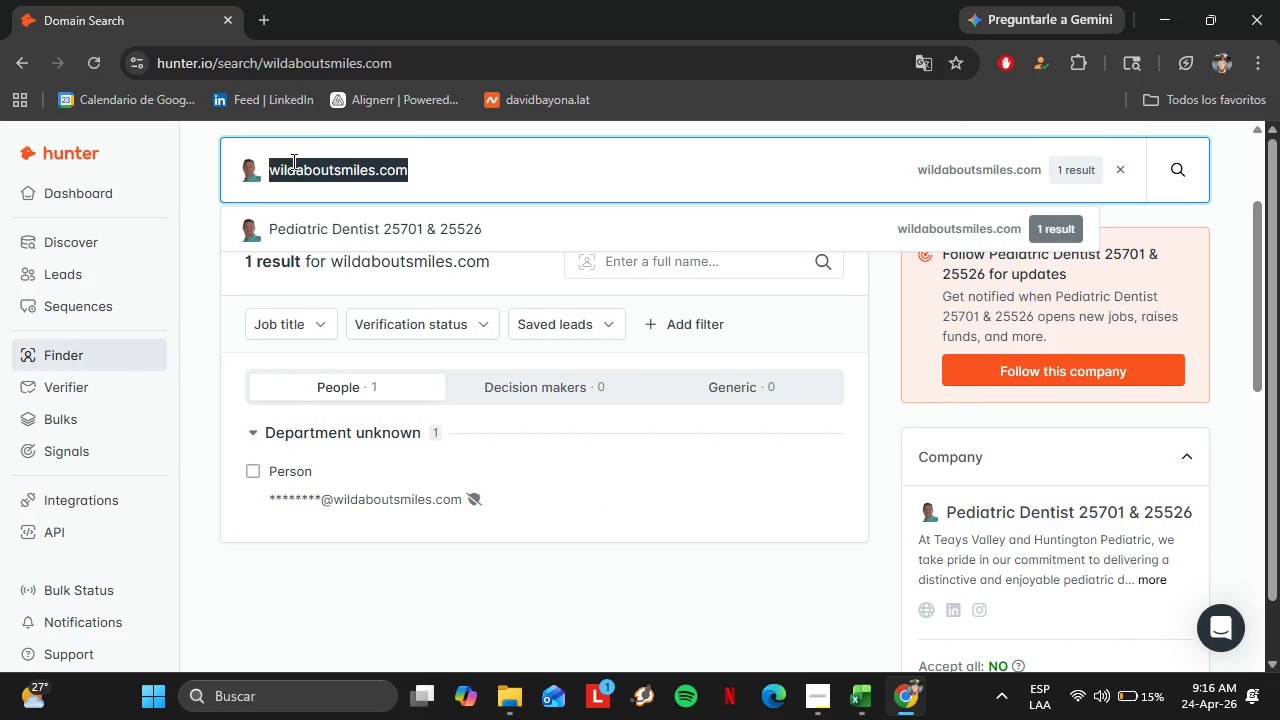 
right_click([292, 161])
 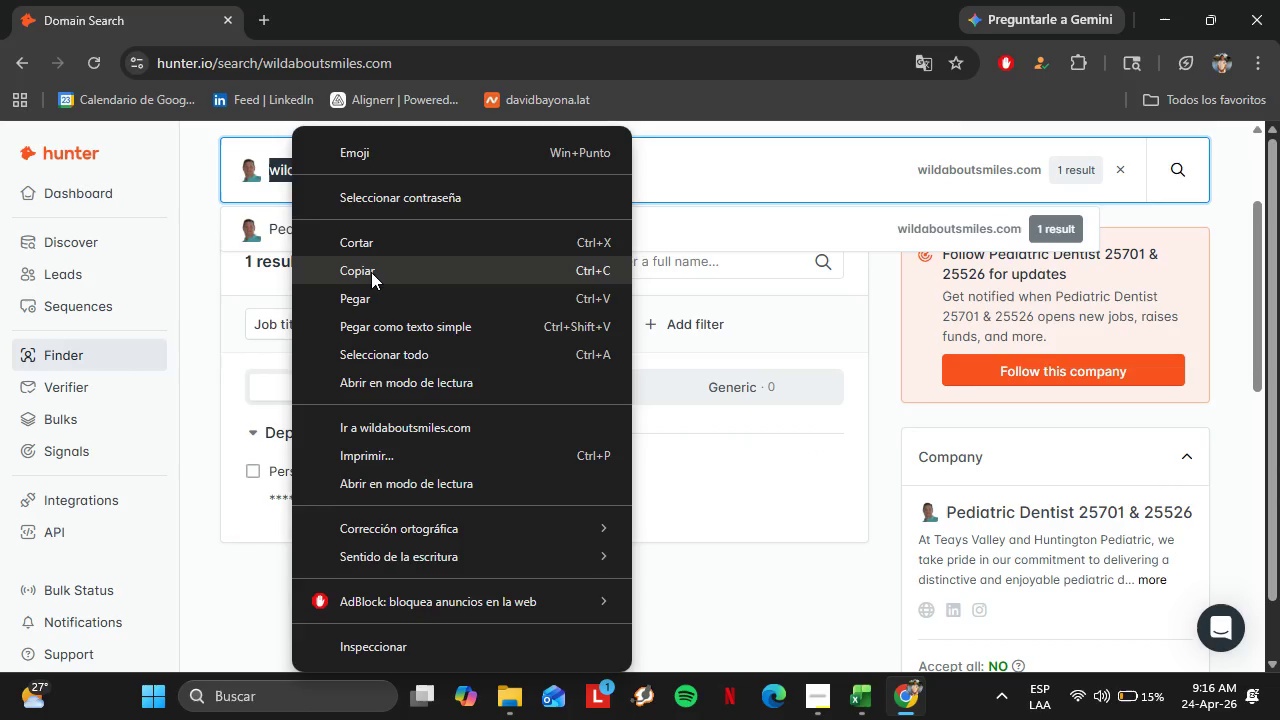 
left_click([371, 272])
 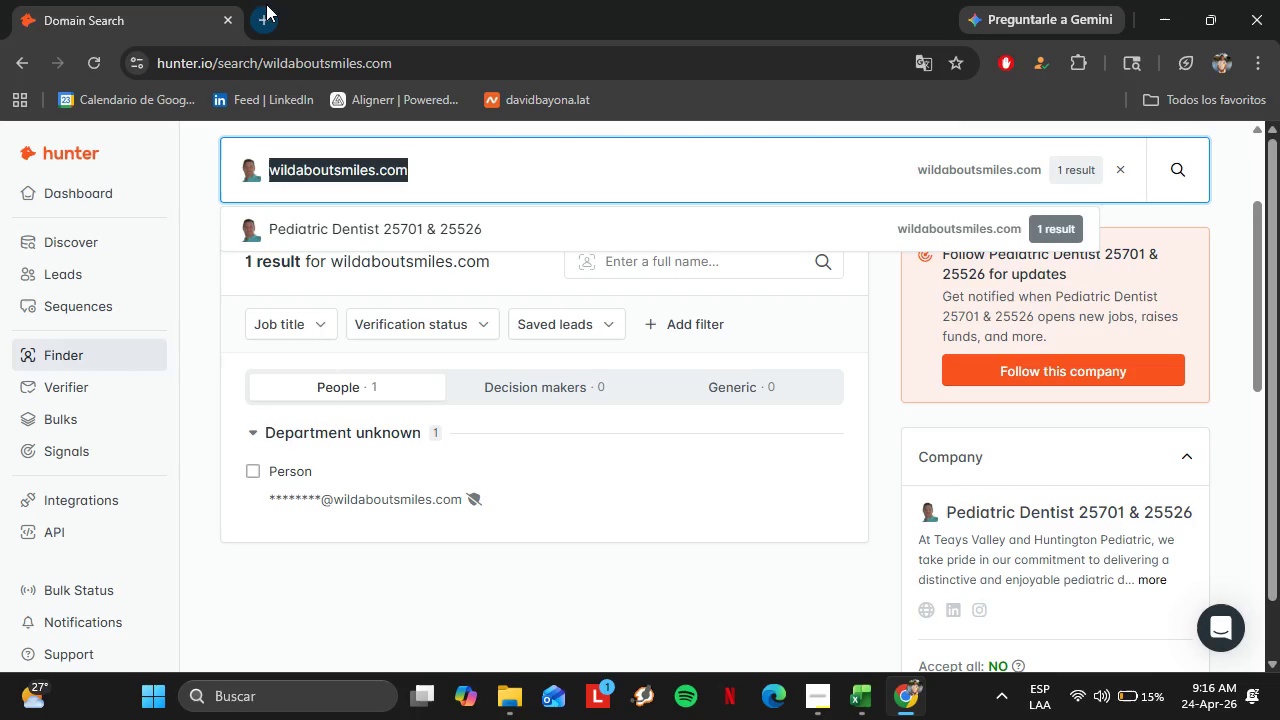 
left_click([269, 9])
 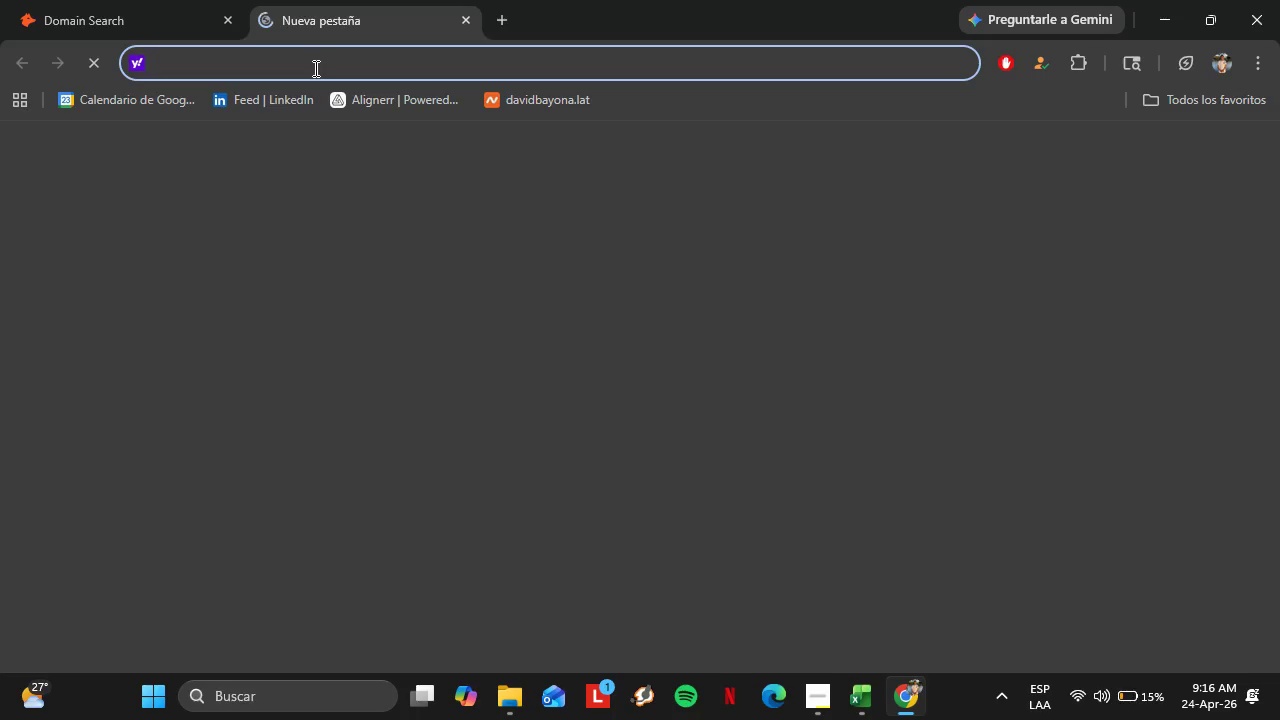 
right_click([314, 68])
 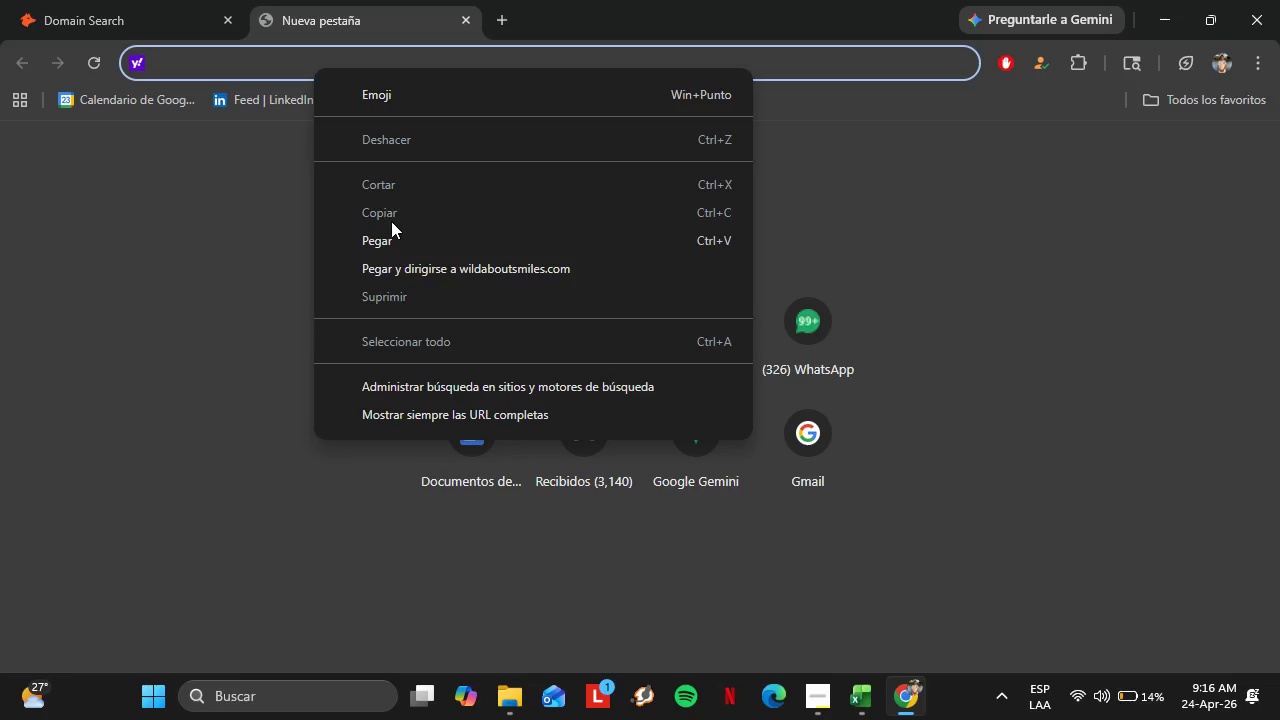 
left_click([393, 228])
 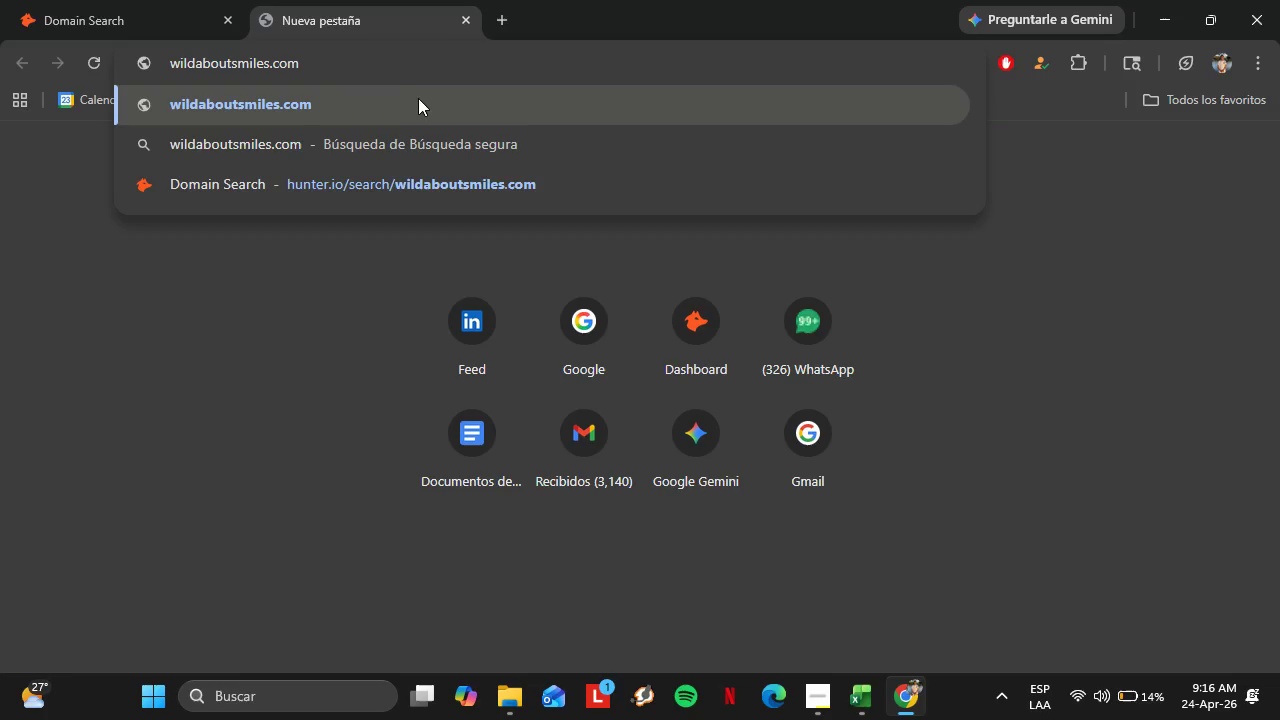 
left_click([410, 104])
 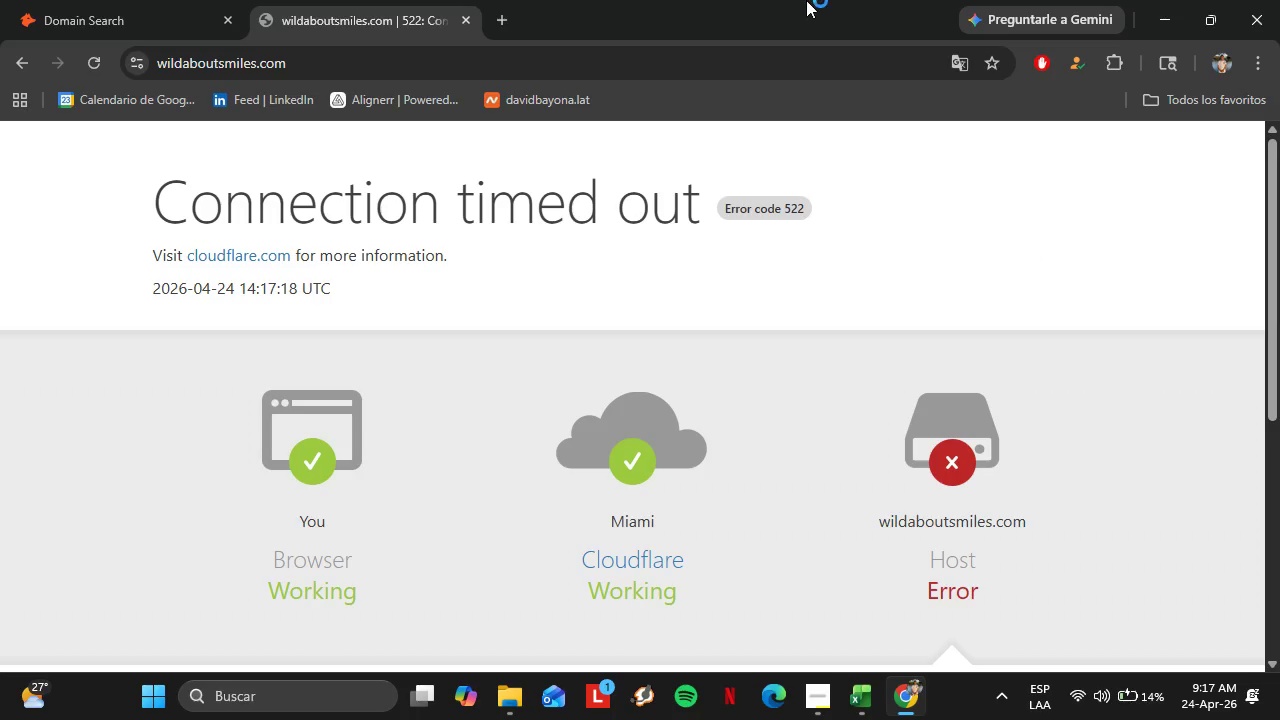 
wait(55.55)
 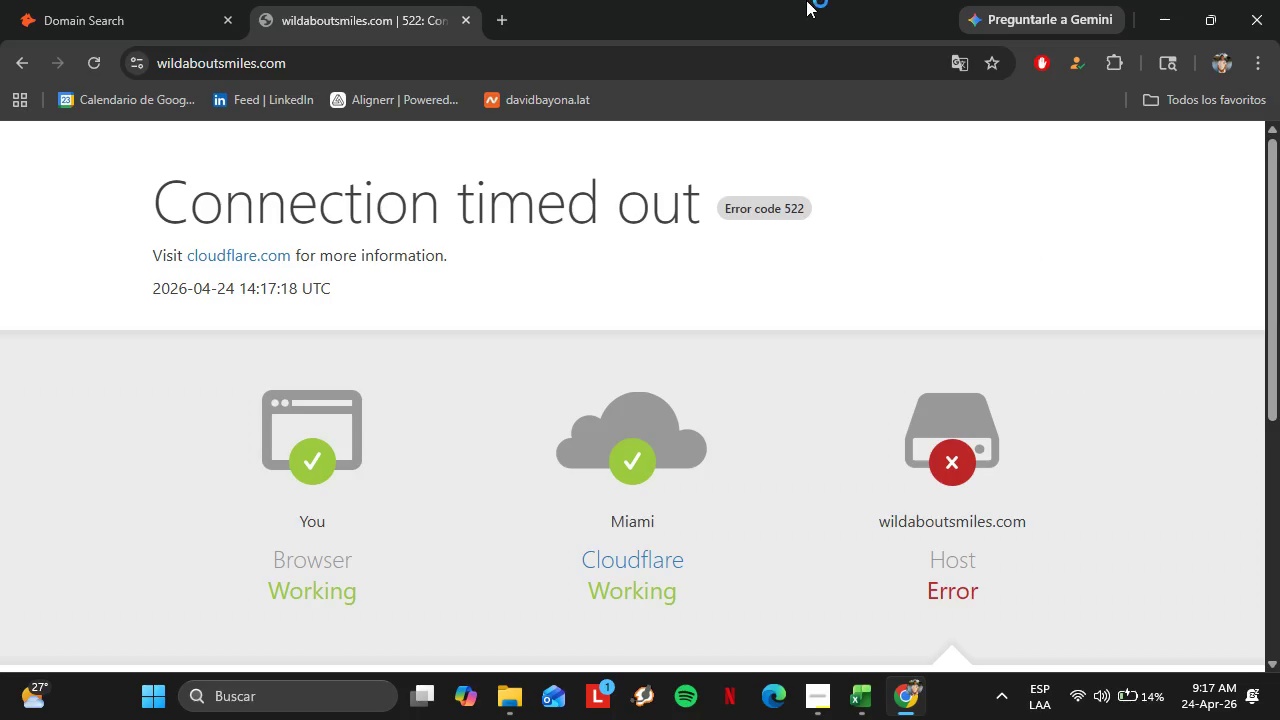 
left_click([43, 0])
 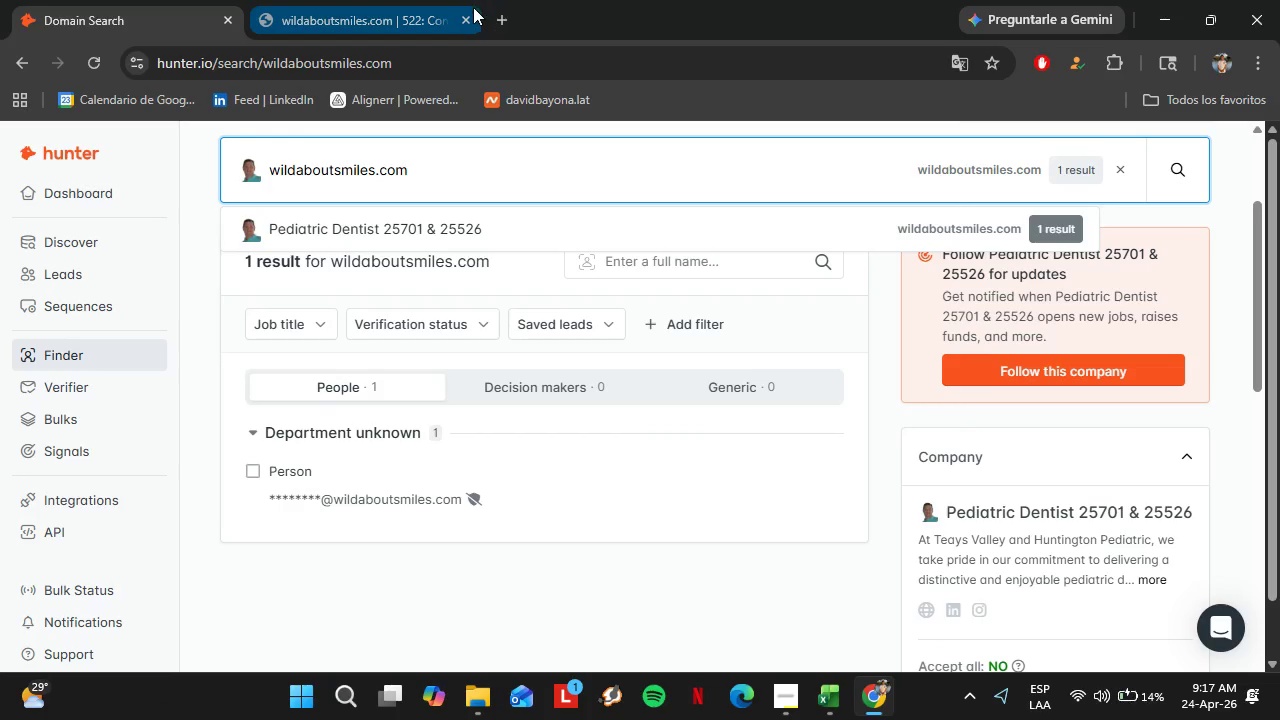 
left_click([434, 23])
 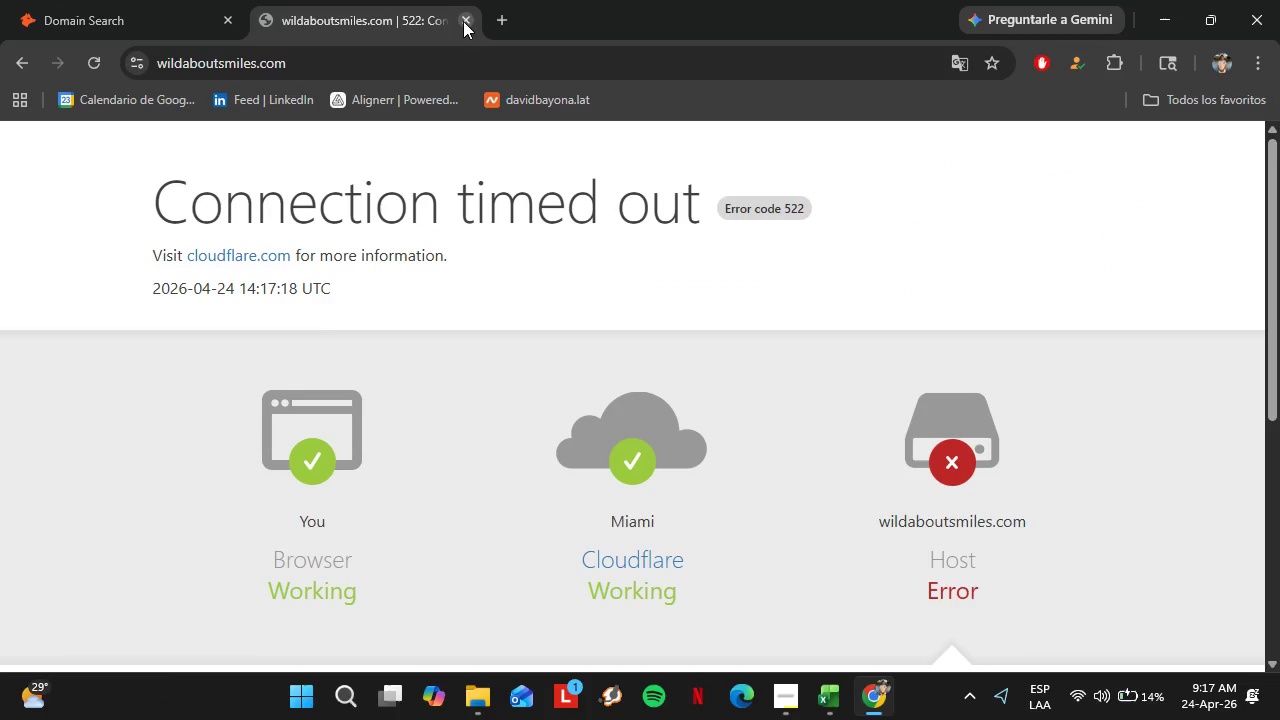 
left_click([463, 21])
 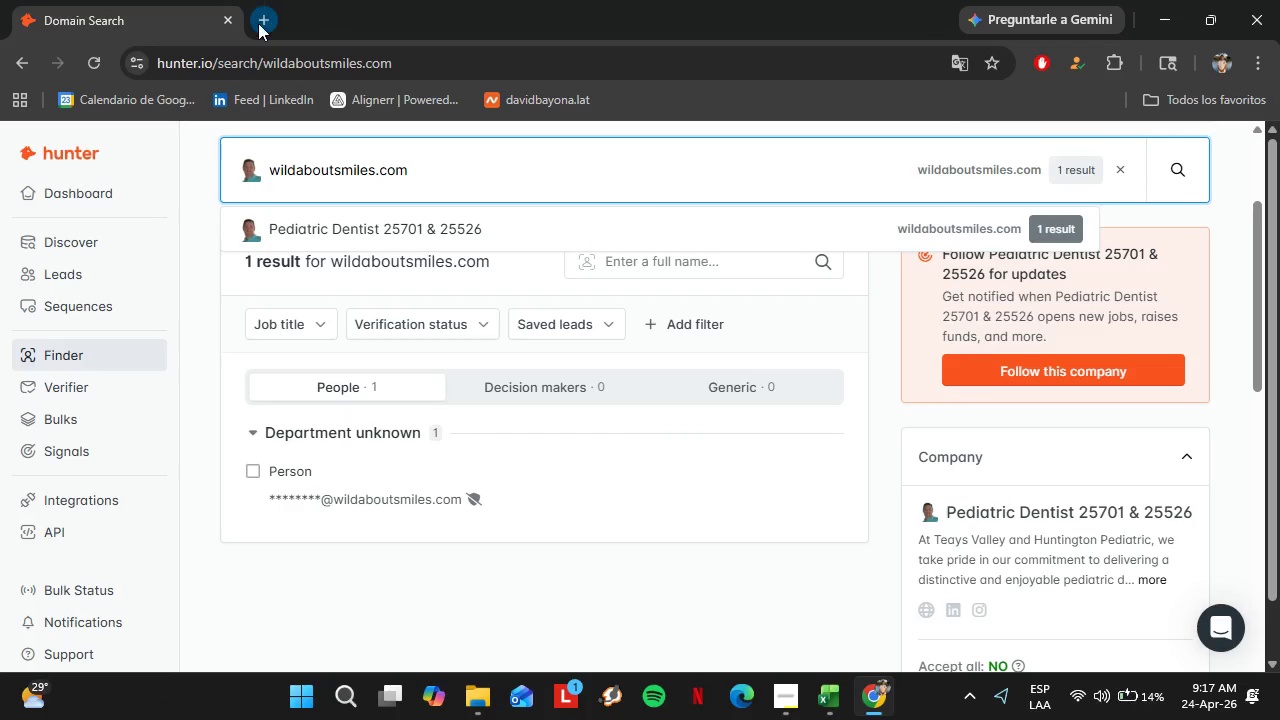 
left_click([258, 23])
 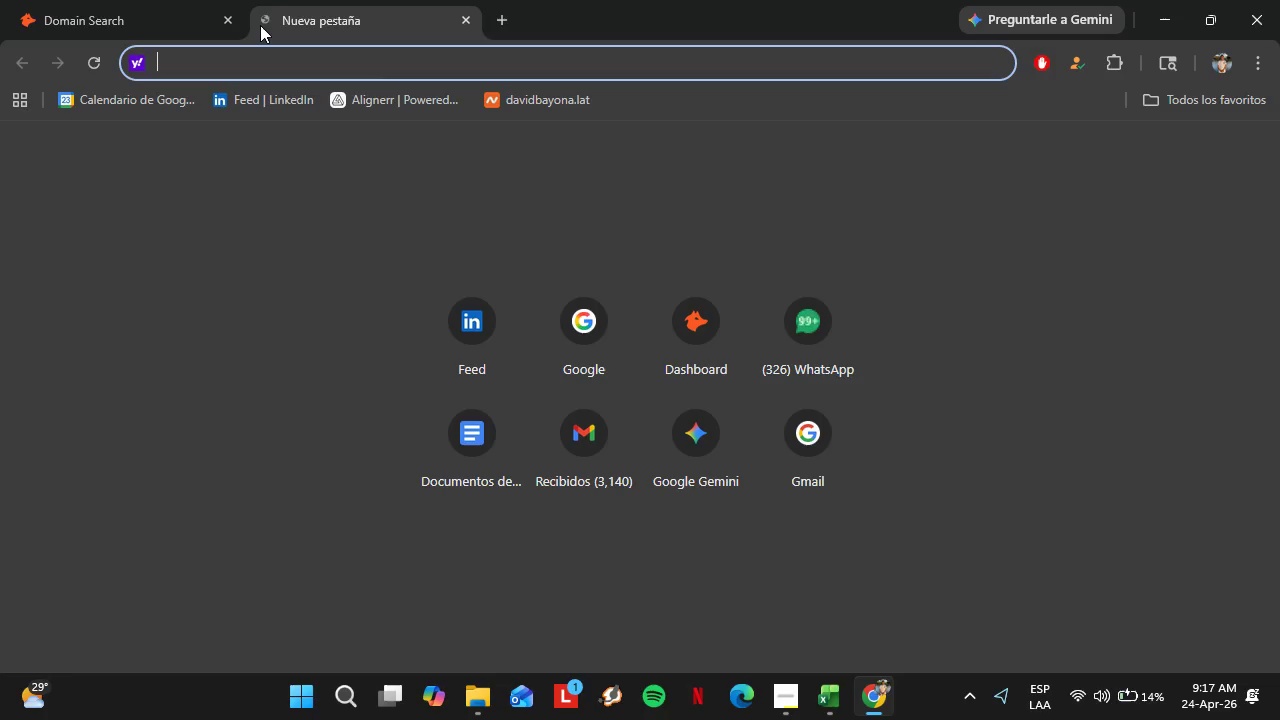 
key(Control+V)
 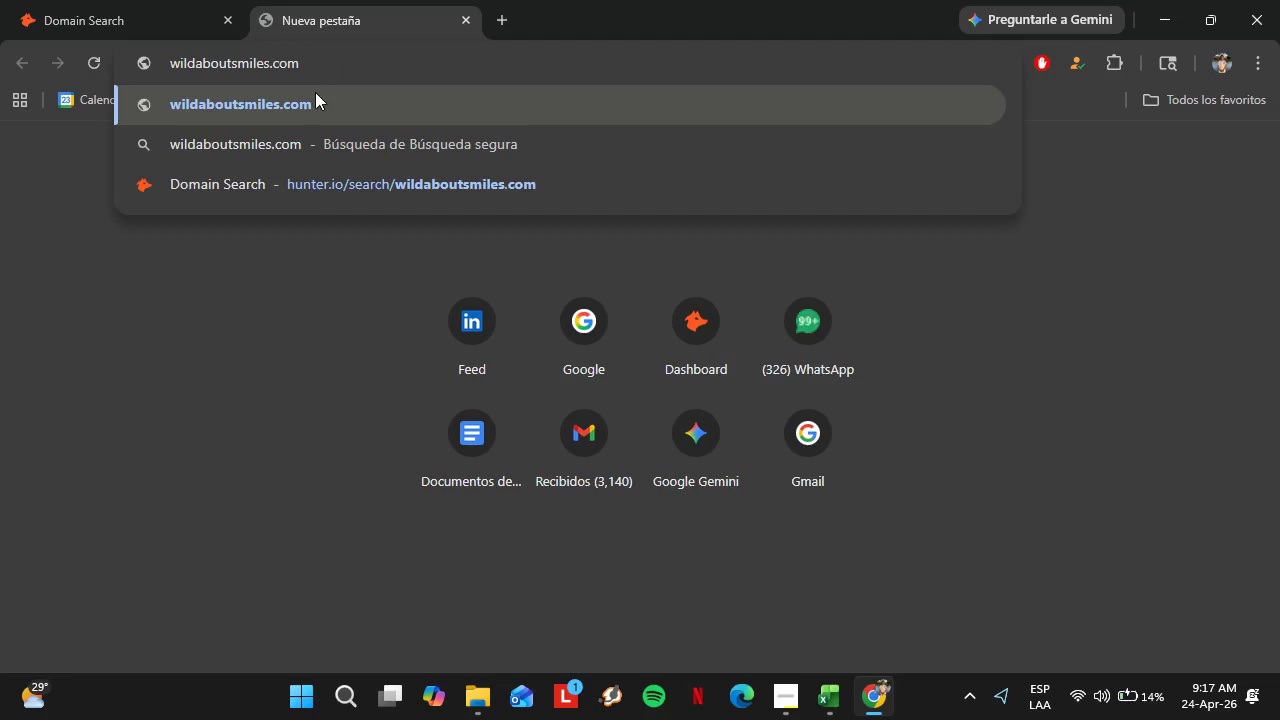 
left_click([313, 90])
 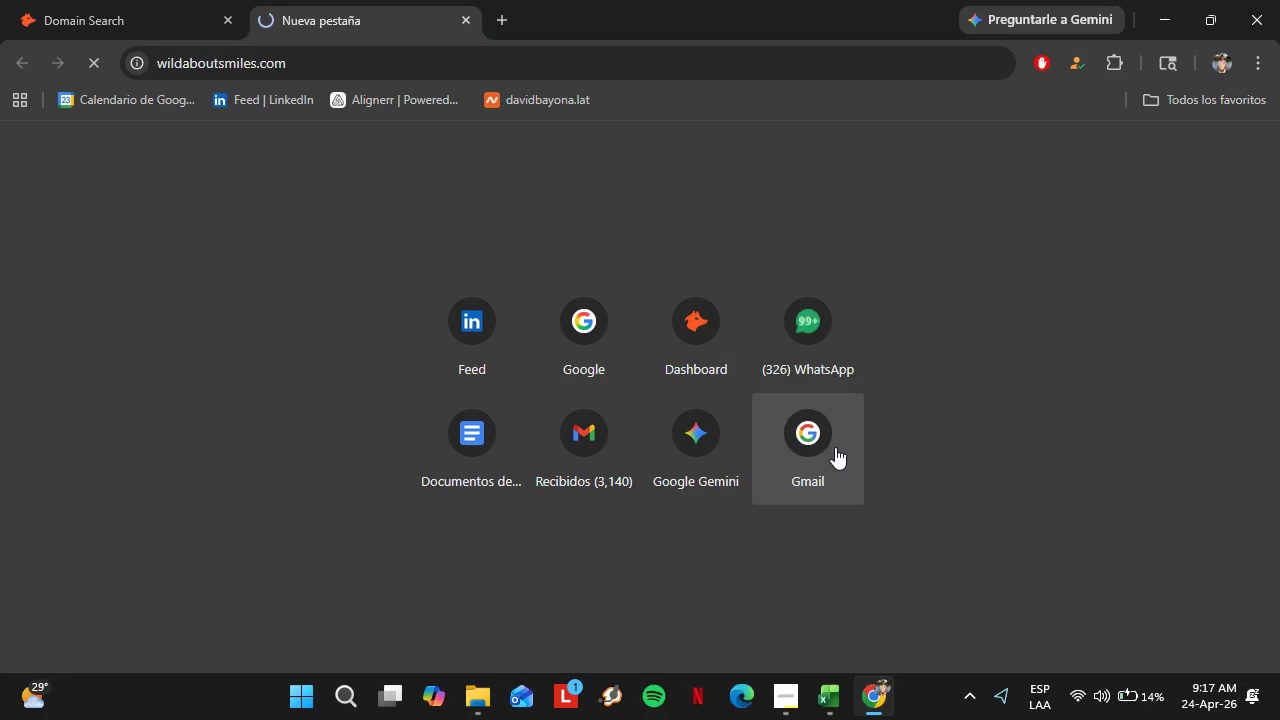 
left_click([957, 688])
 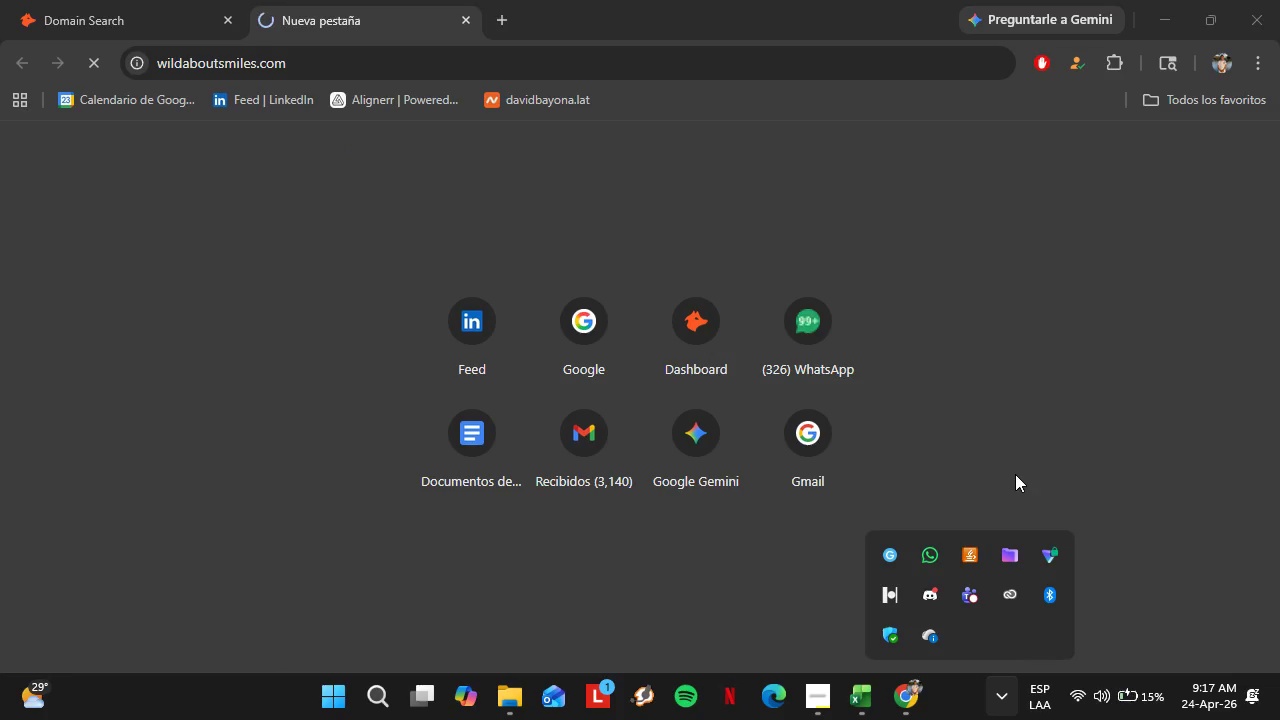 
mouse_move([1021, 531])
 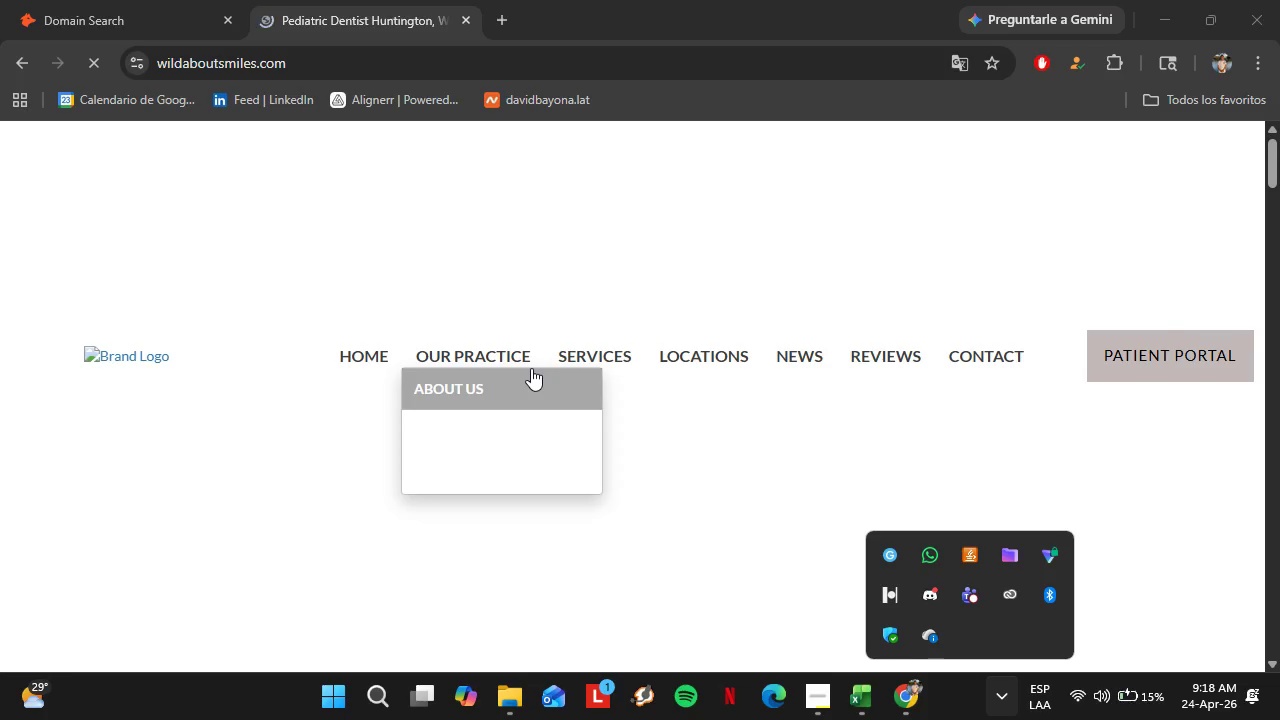 
scroll: coordinate [531, 368], scroll_direction: down, amount: 1.0
 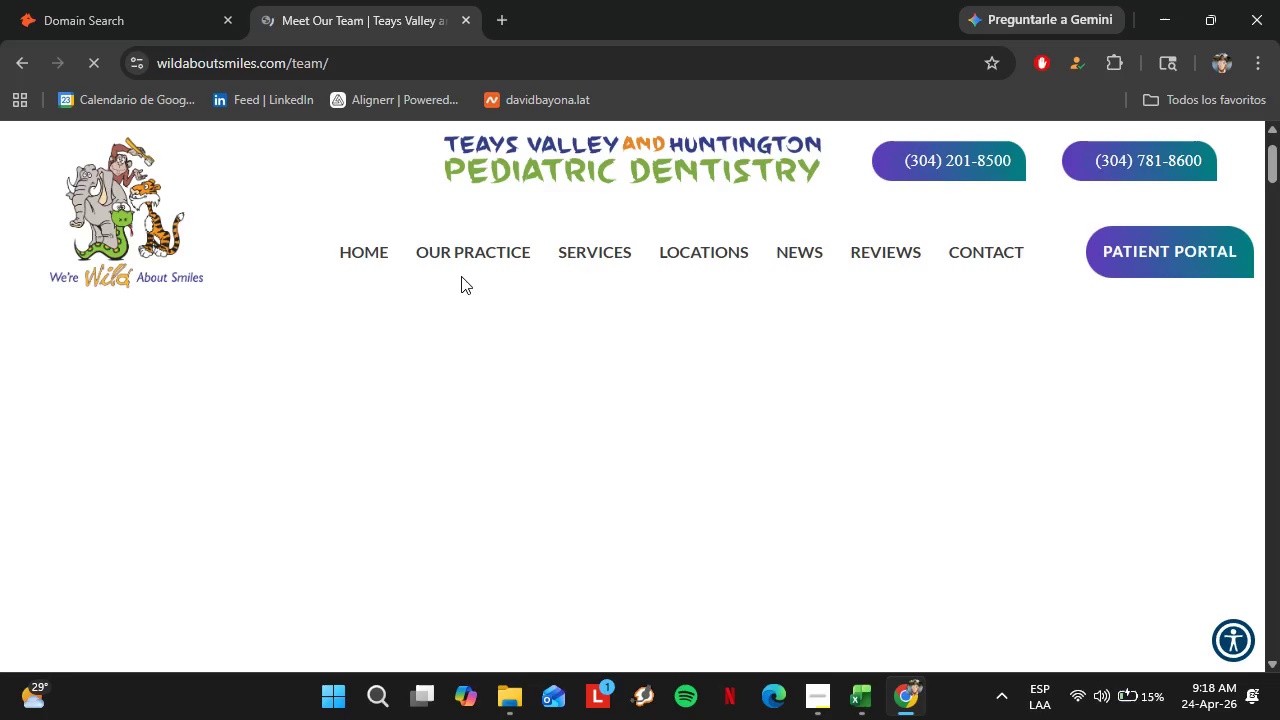 
wait(18.66)
 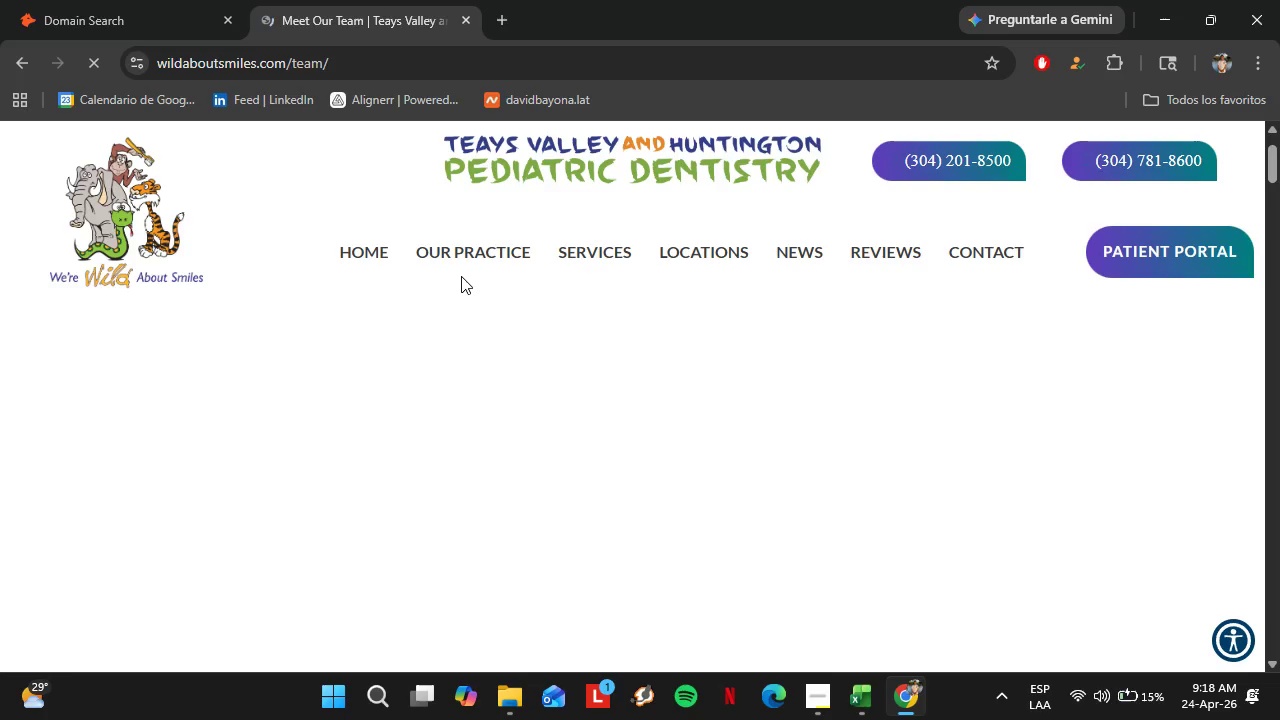 
scroll: coordinate [752, 448], scroll_direction: down, amount: 18.0